 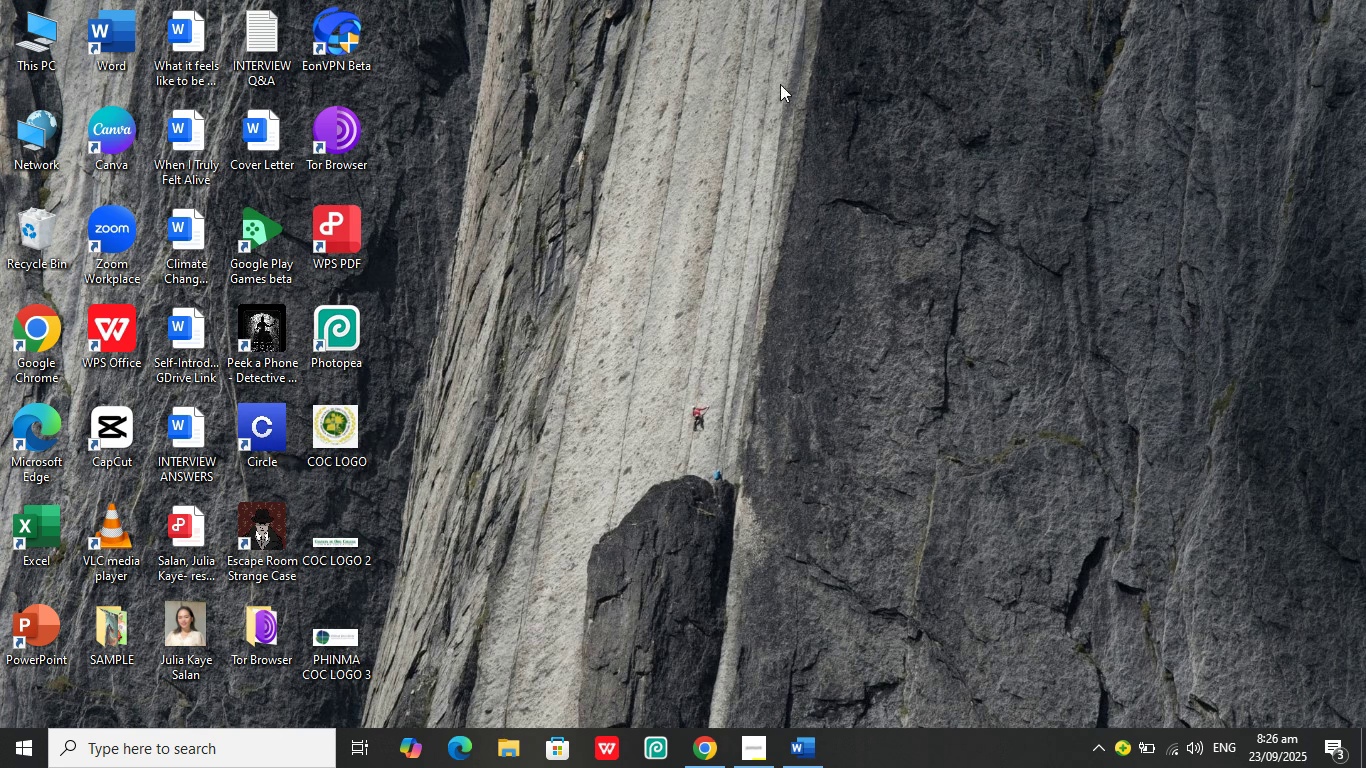 
double_click([111, 128])
 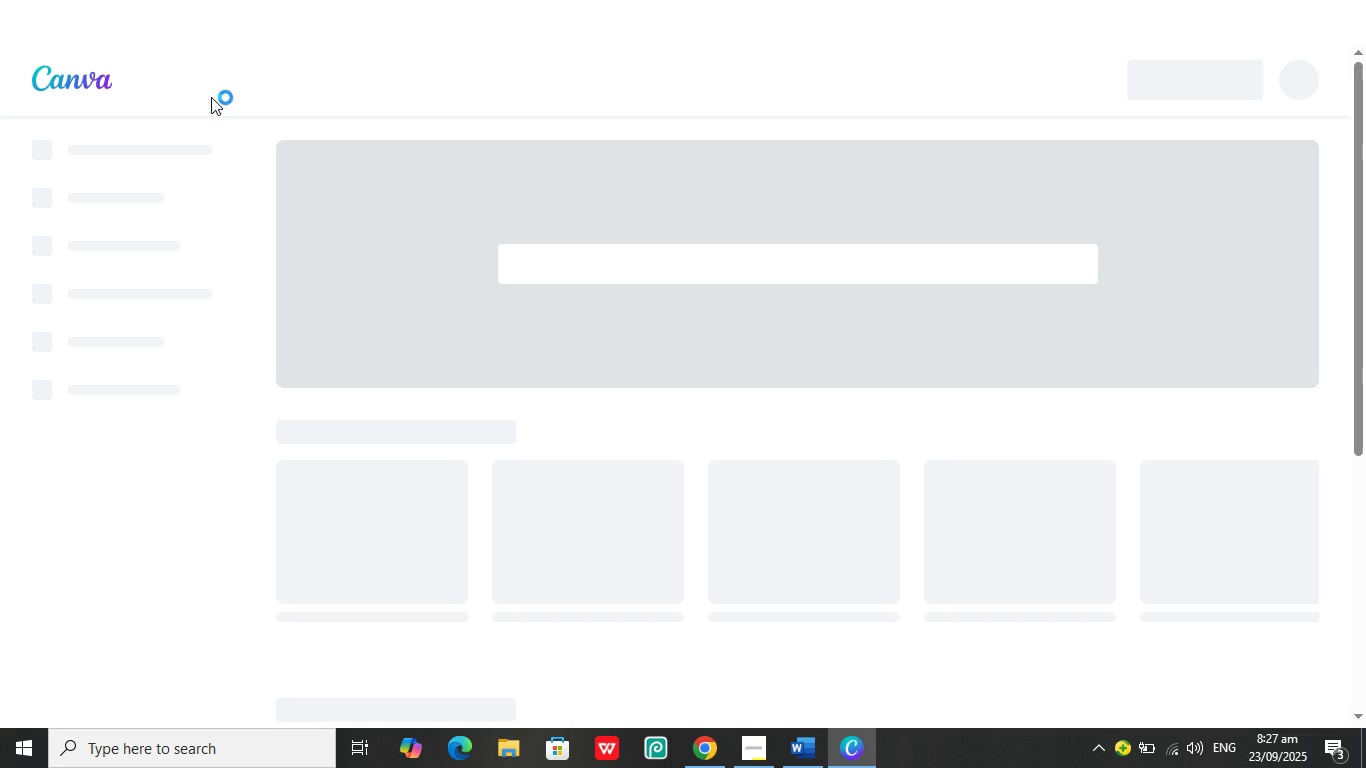 
wait(7.04)
 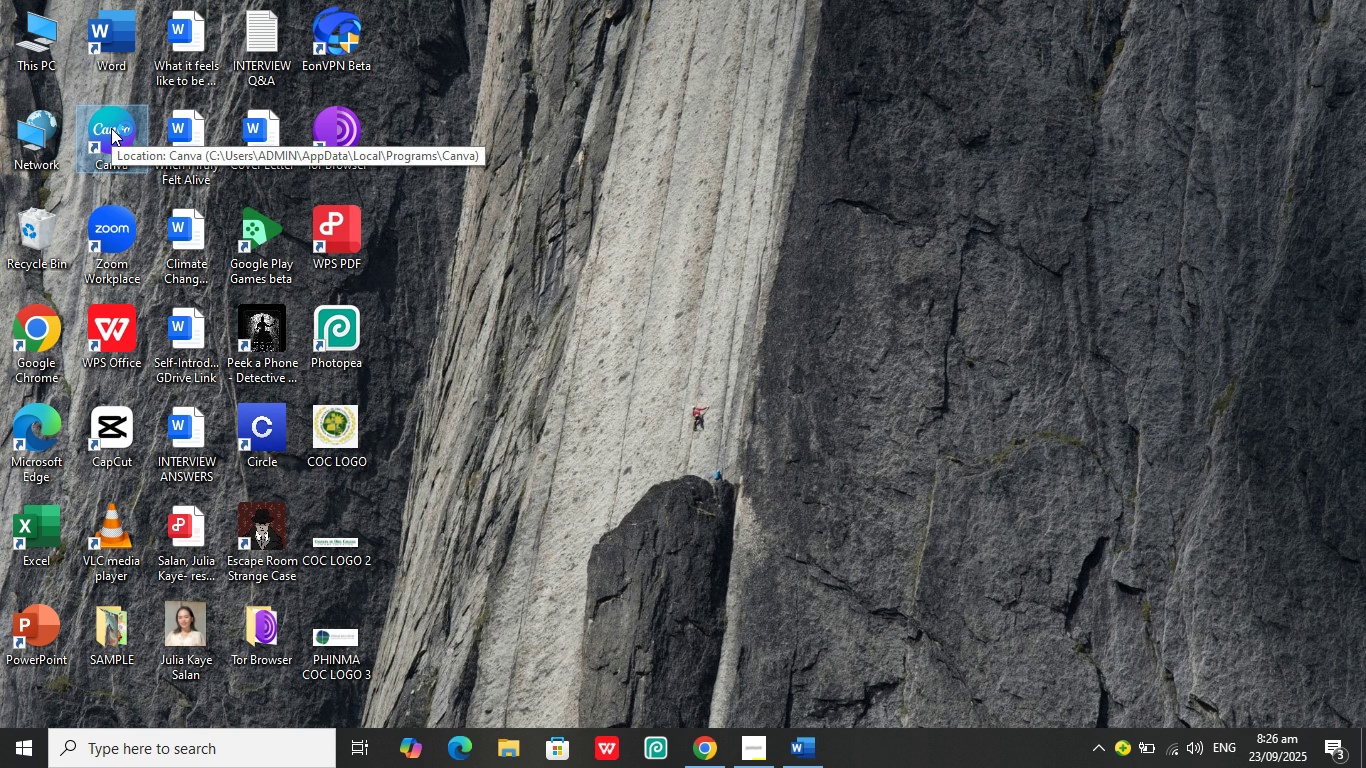 
double_click([82, 23])
 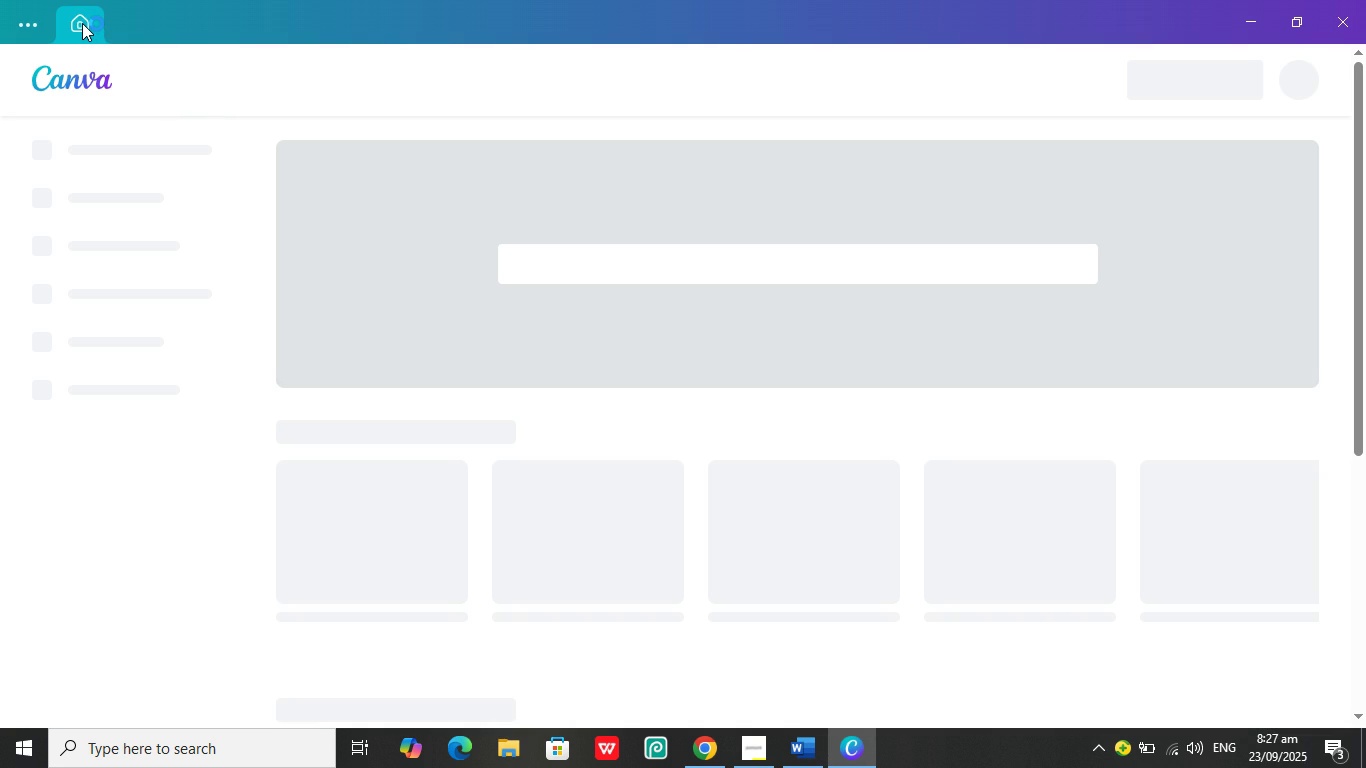 
triple_click([82, 23])
 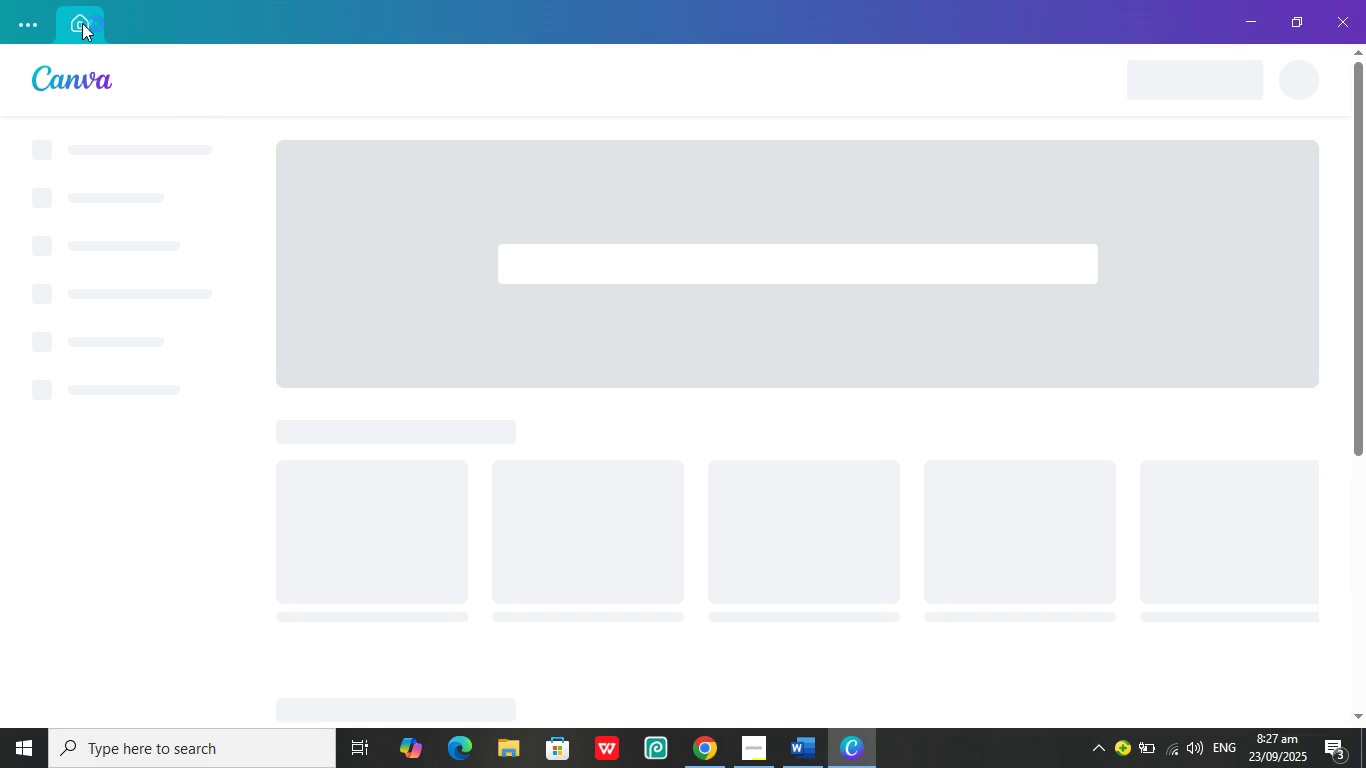 
triple_click([82, 23])
 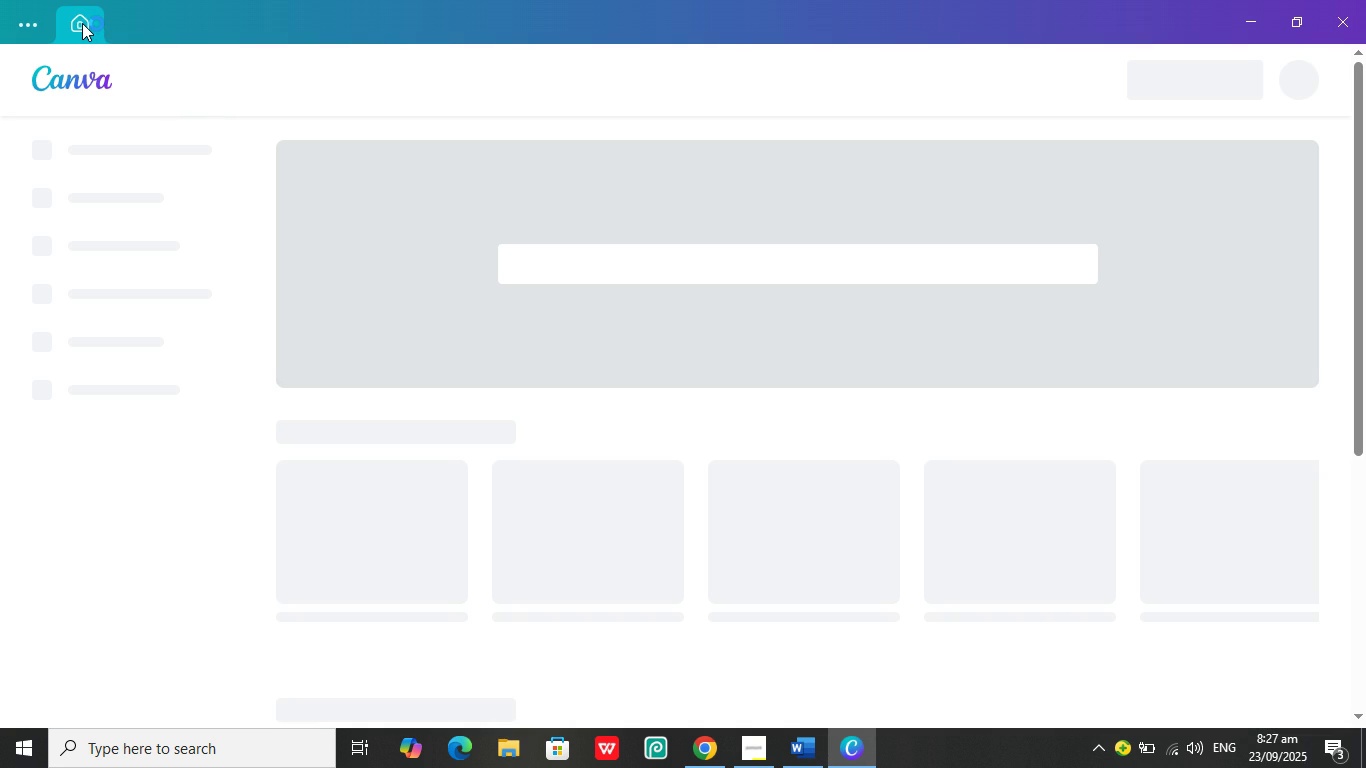 
triple_click([82, 23])
 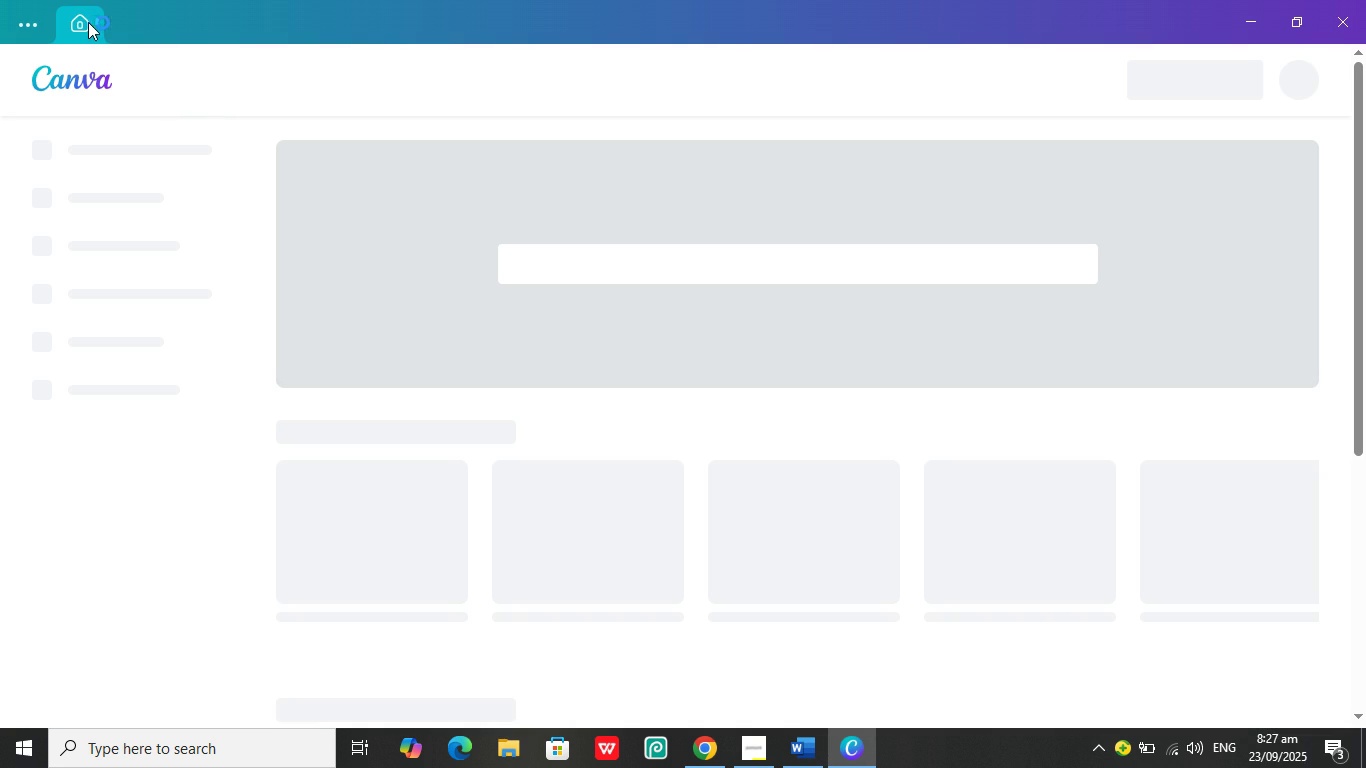 
triple_click([82, 23])
 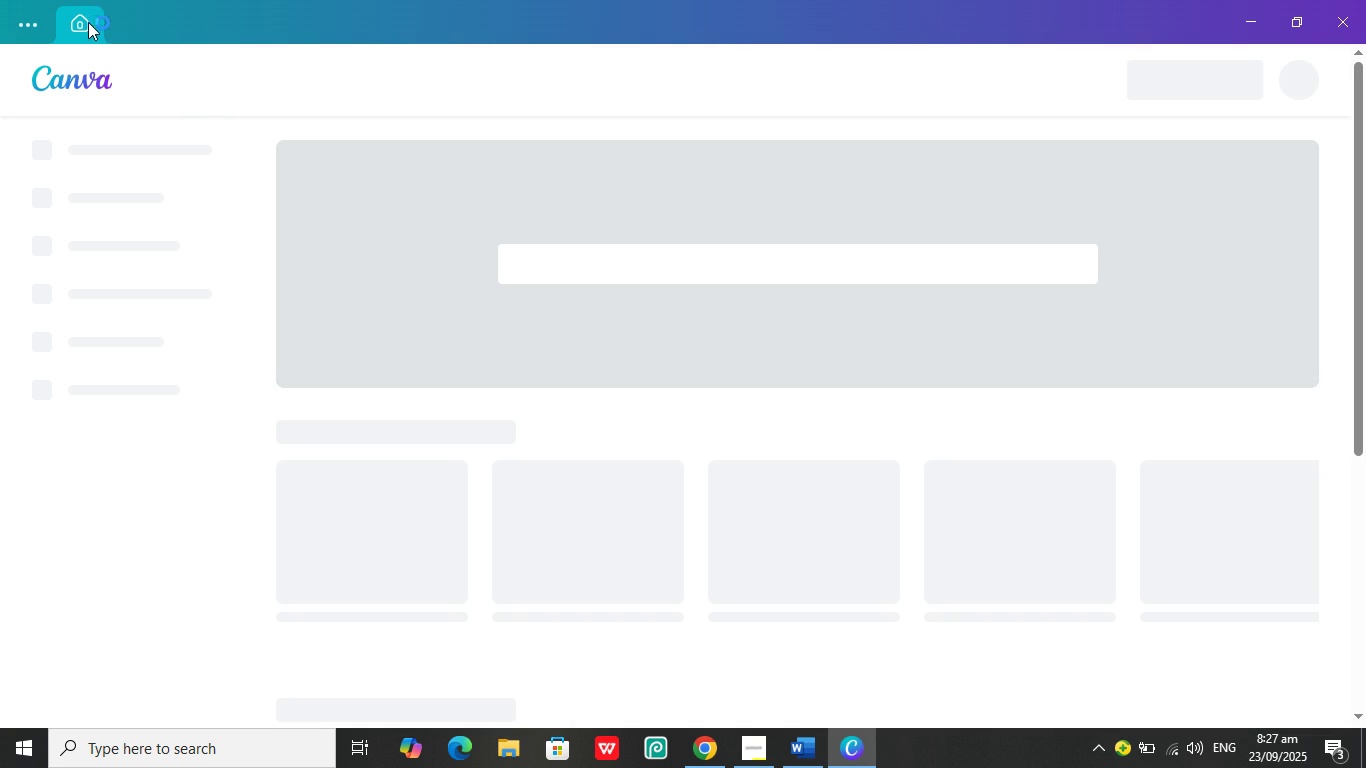 
triple_click([82, 23])
 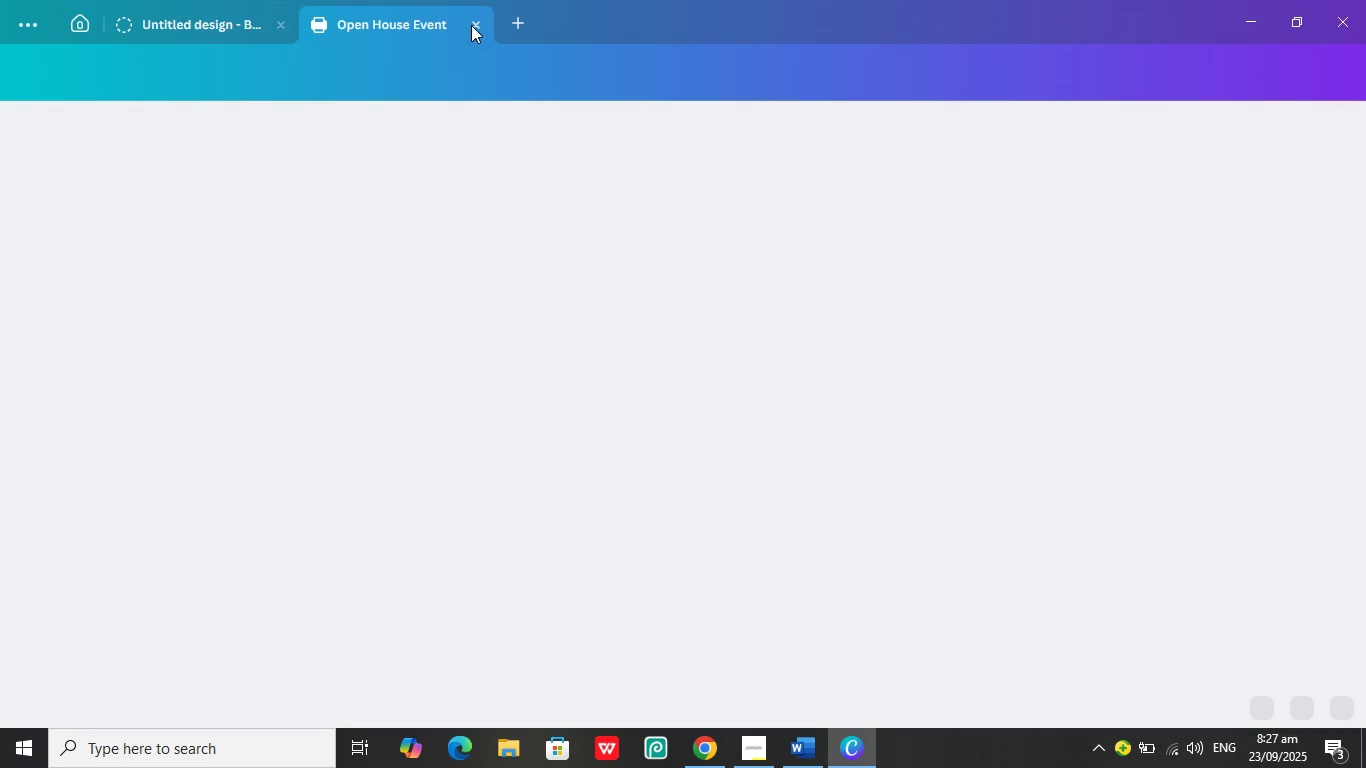 
left_click([185, 14])
 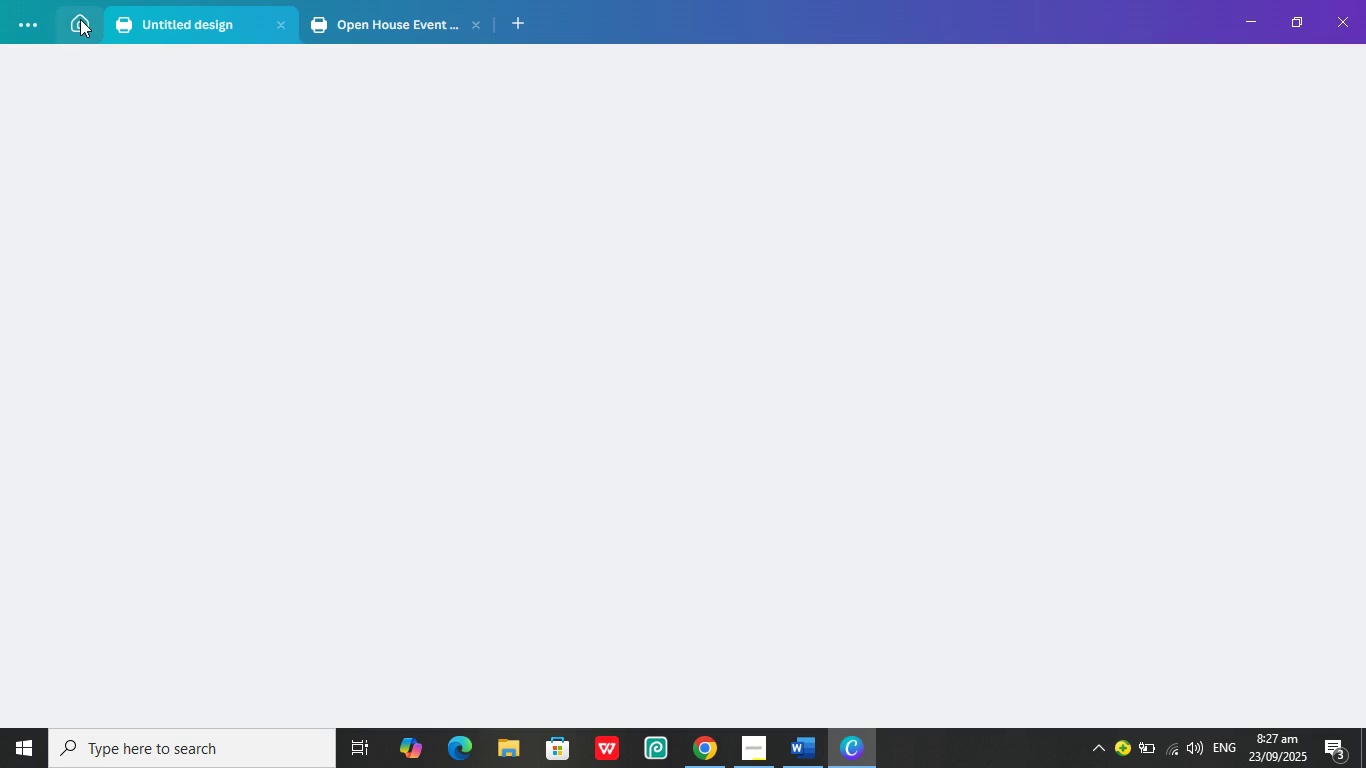 
left_click([80, 19])
 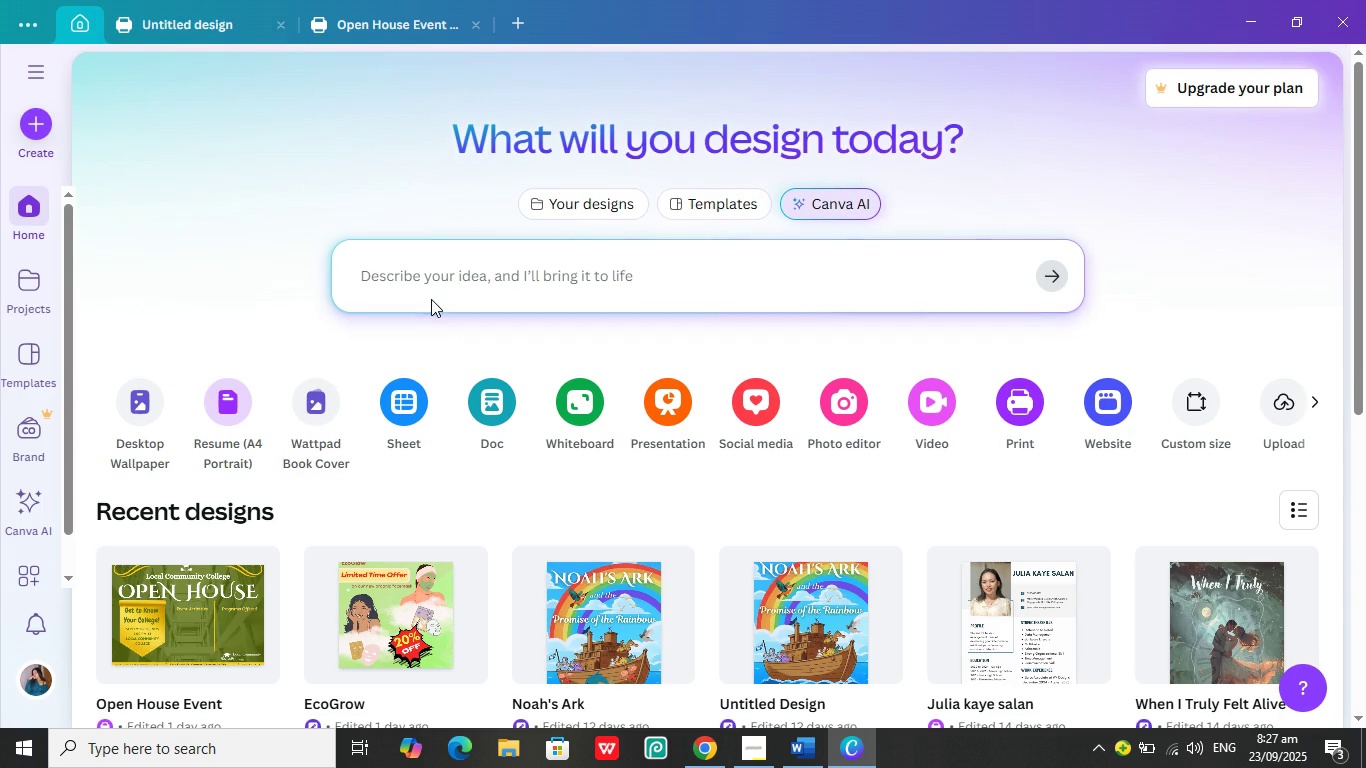 
wait(5.33)
 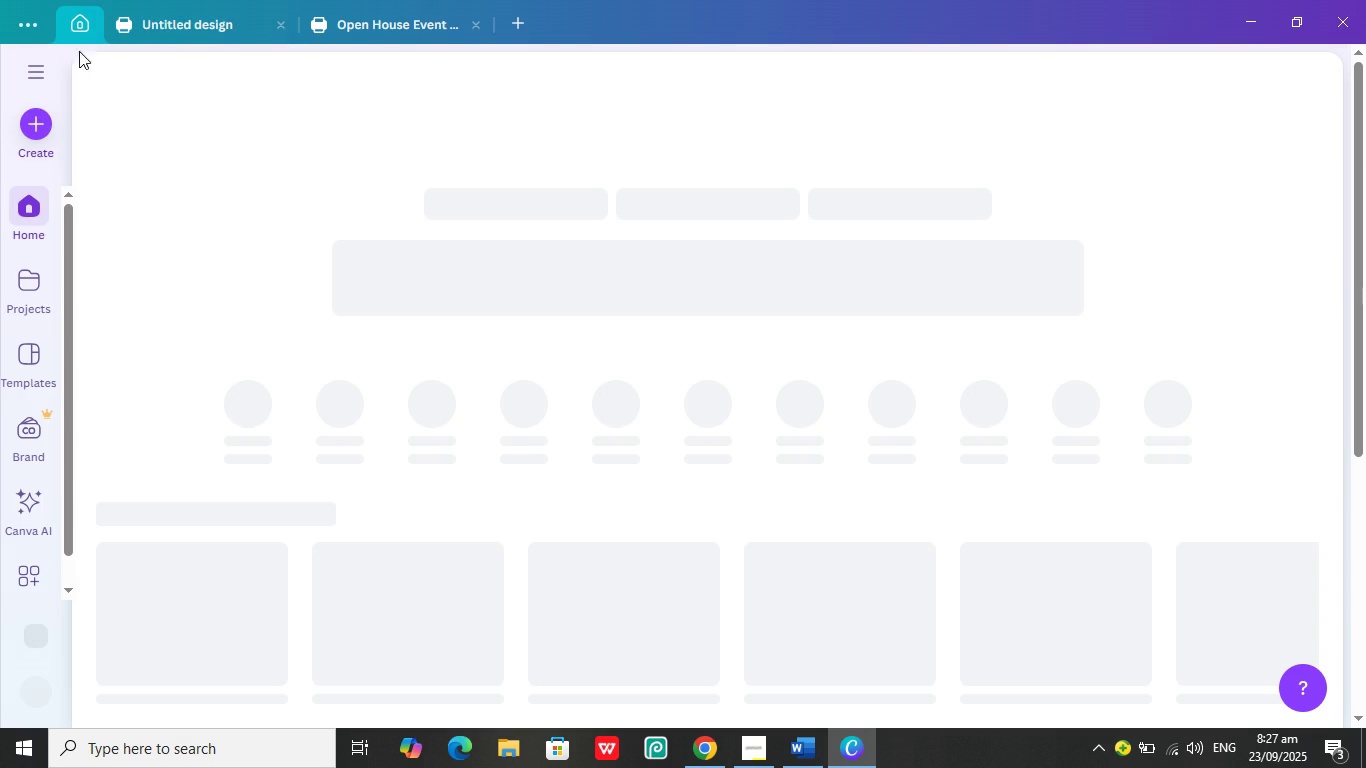 
double_click([450, 289])
 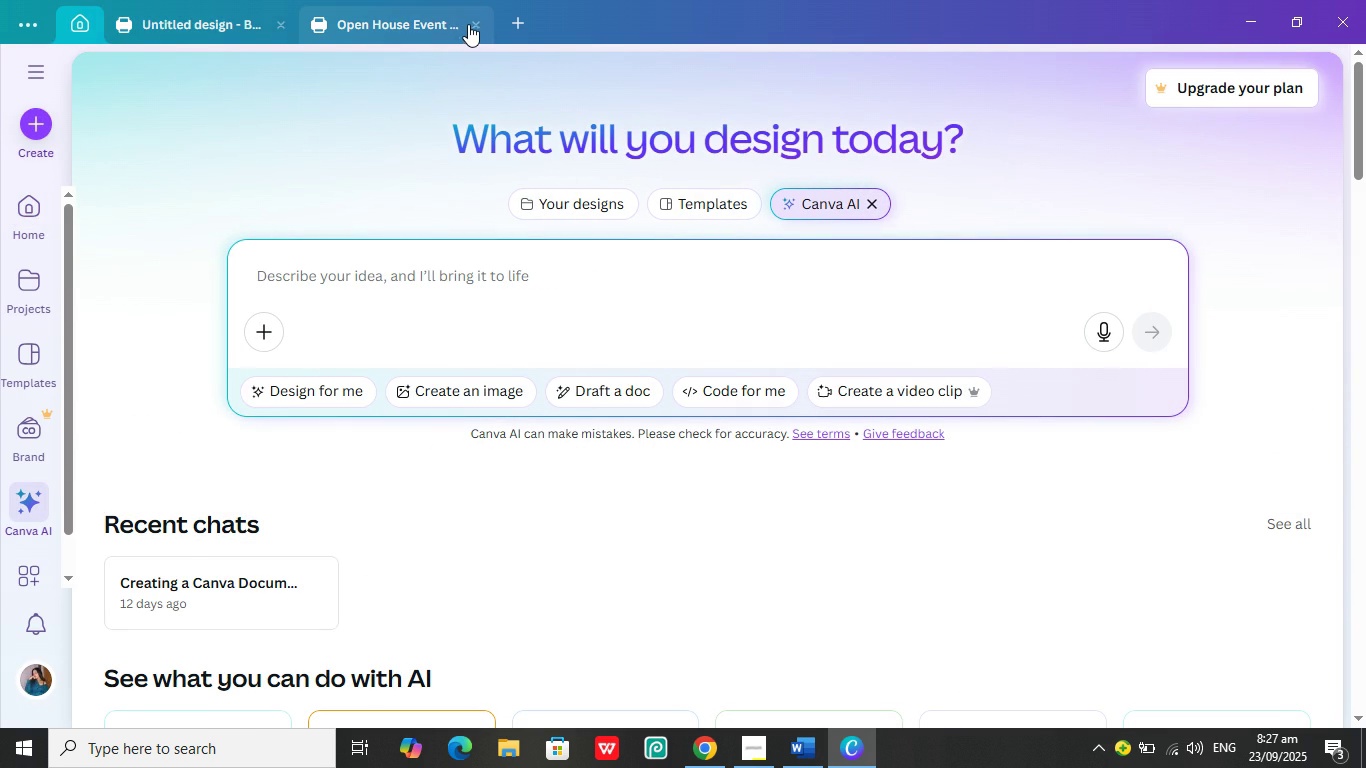 
left_click([472, 23])
 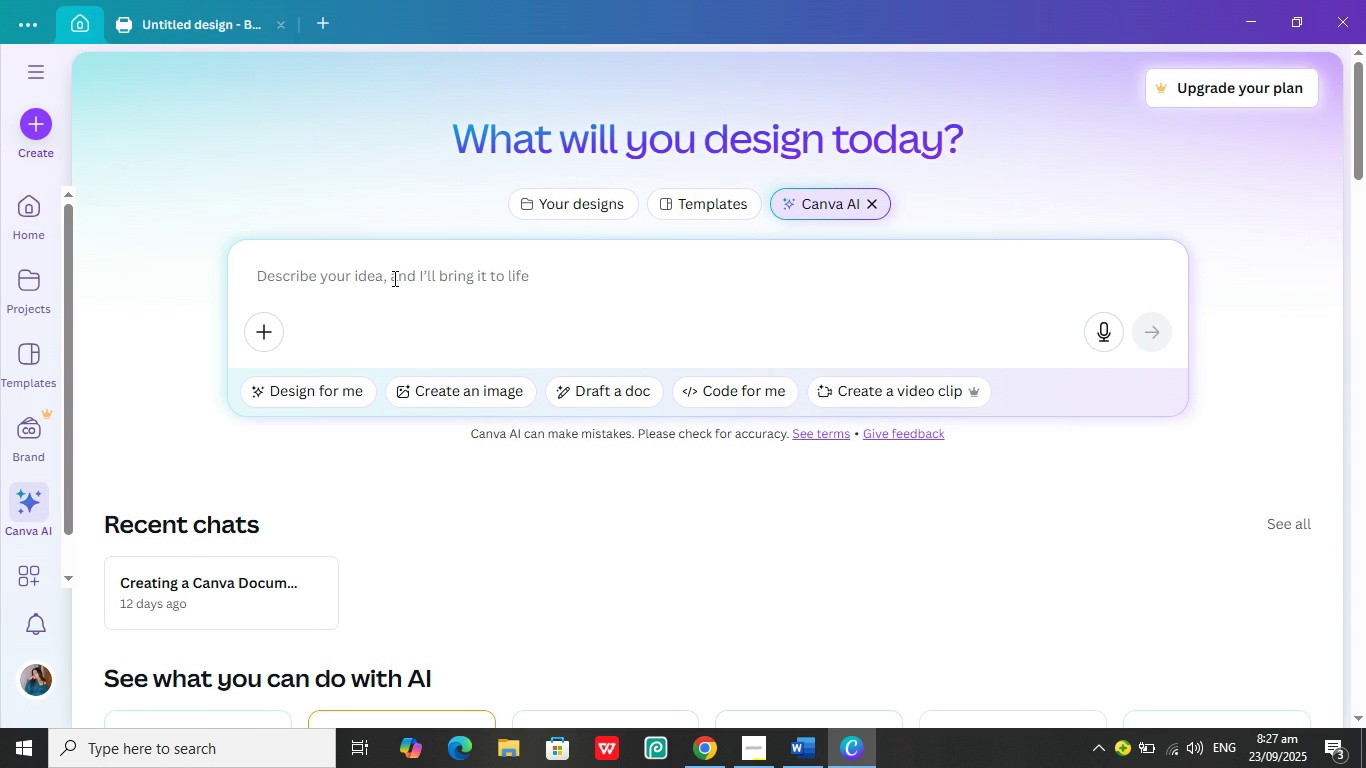 
double_click([392, 277])
 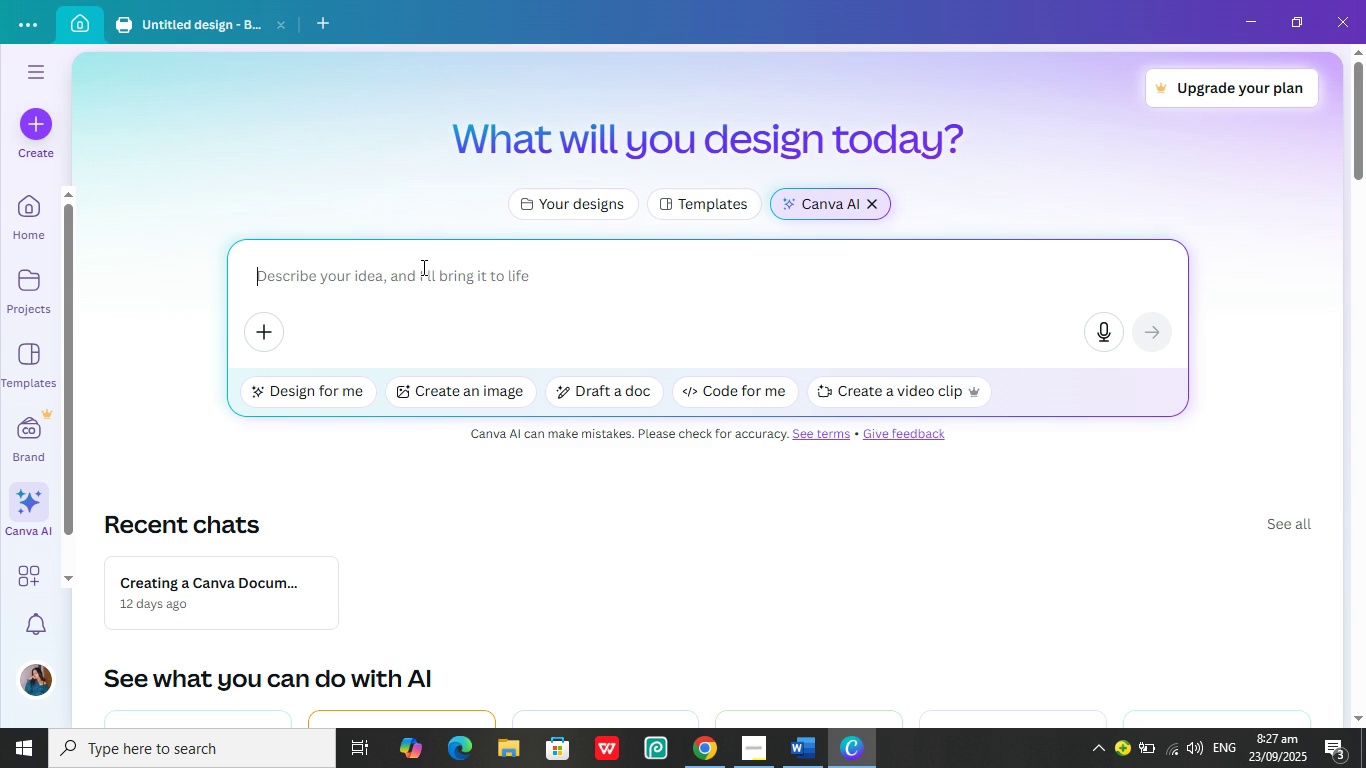 
scroll: coordinate [422, 271], scroll_direction: down, amount: 2.0
 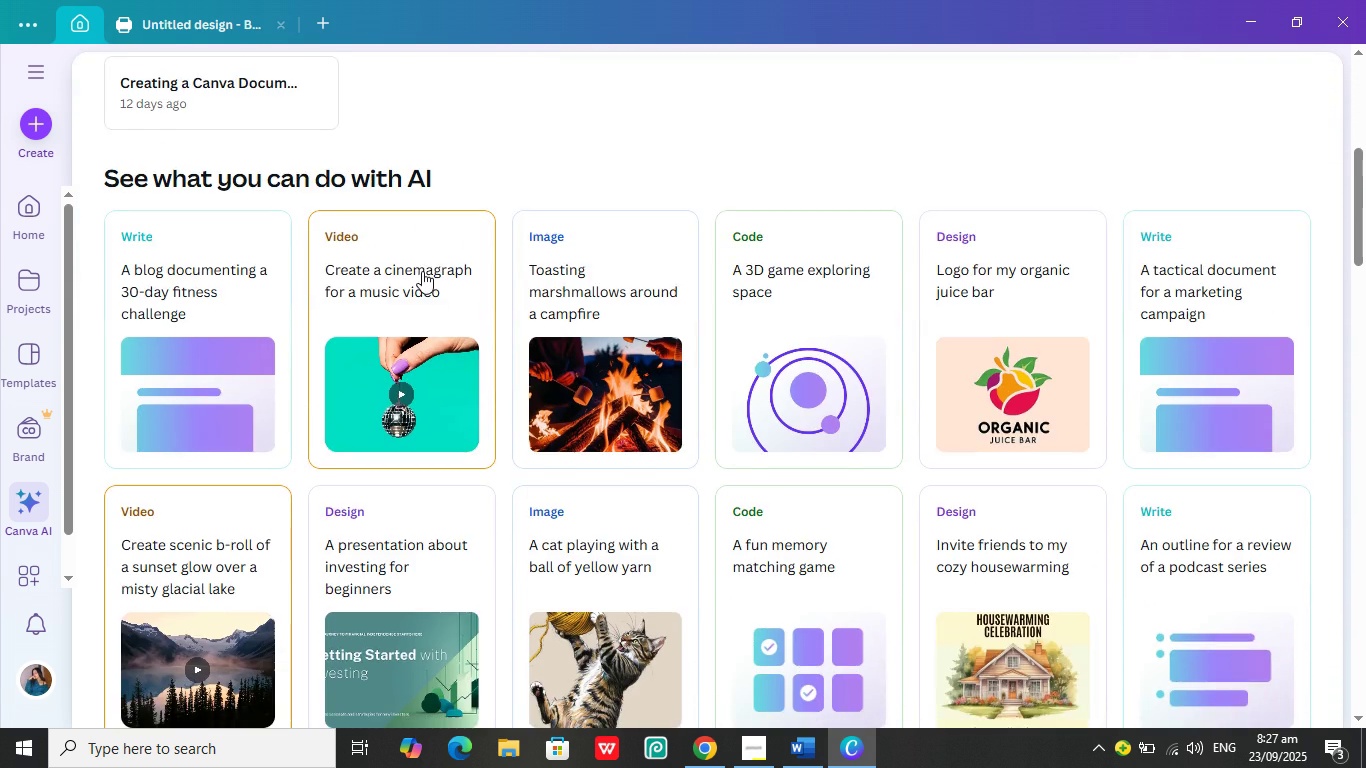 
scroll: coordinate [422, 271], scroll_direction: up, amount: 5.0
 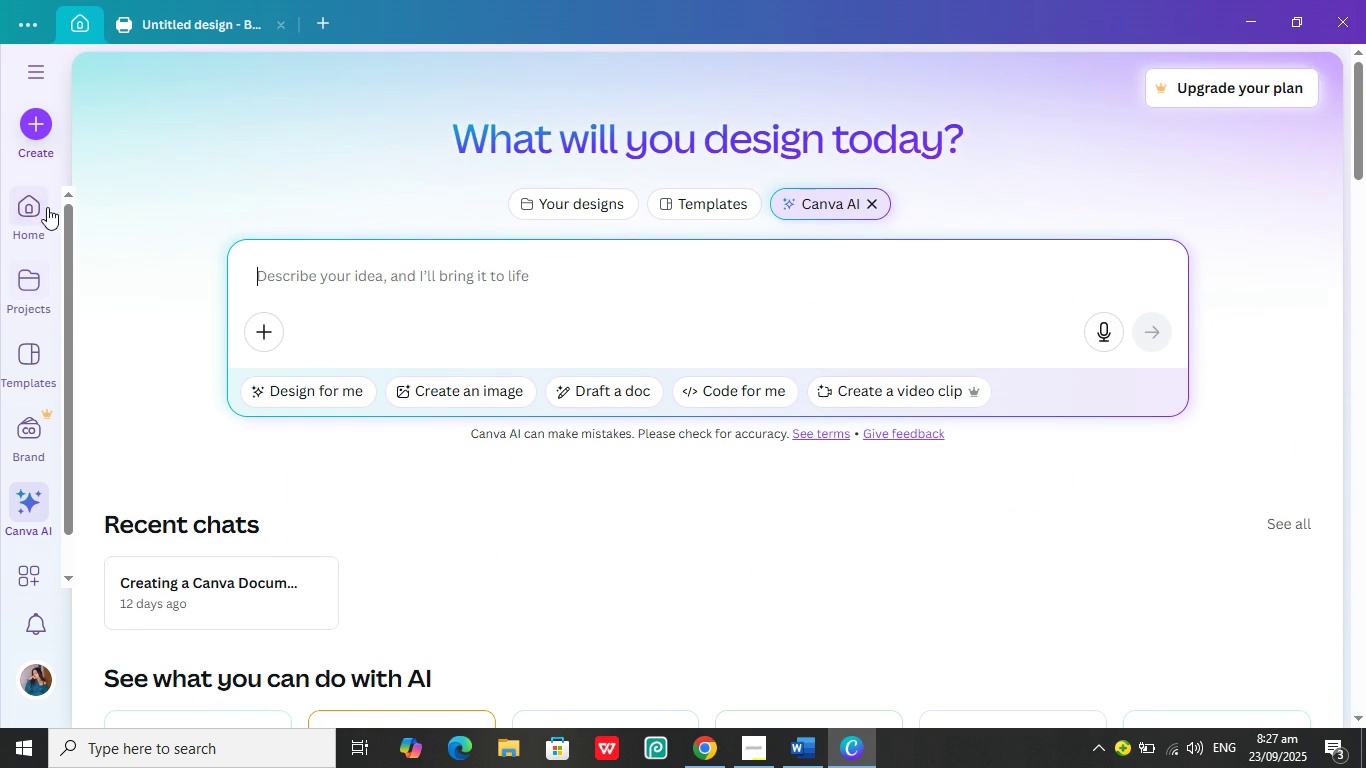 
left_click([39, 129])
 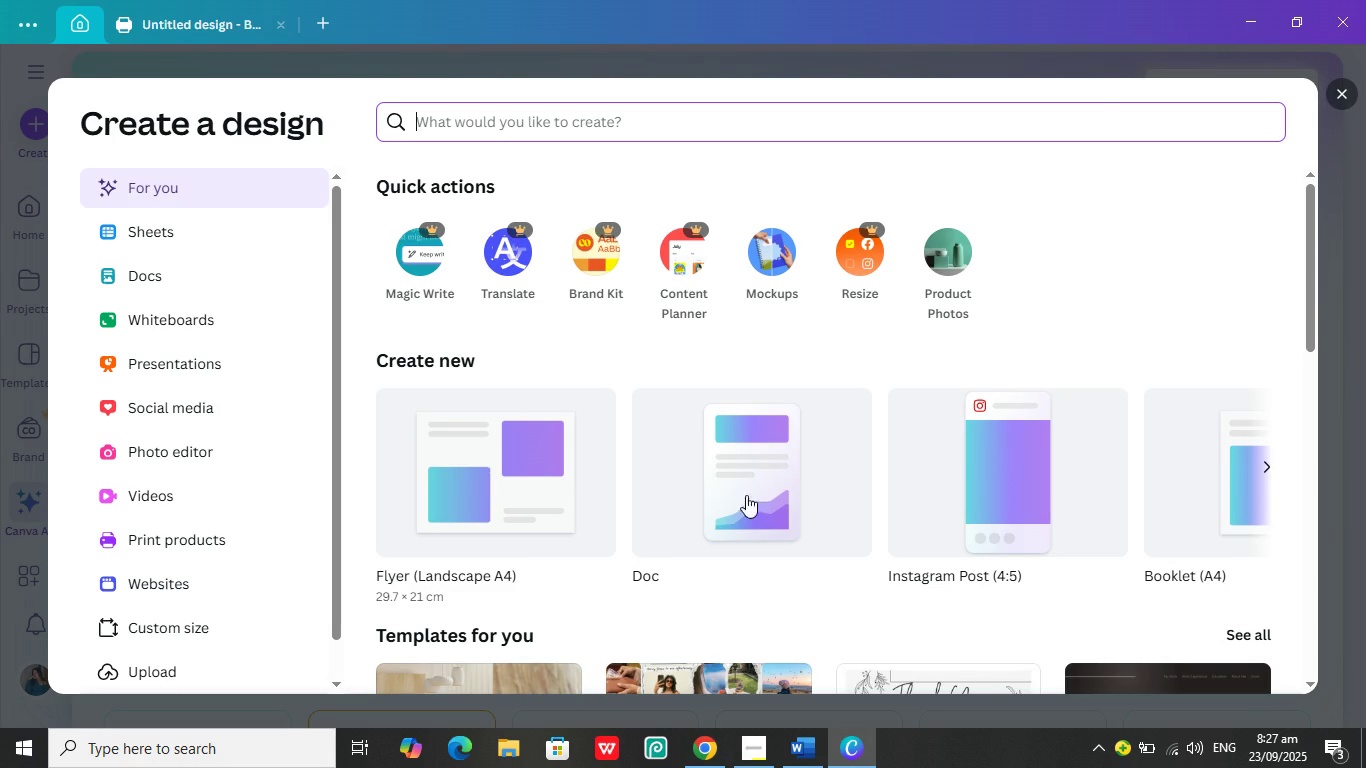 
wait(16.26)
 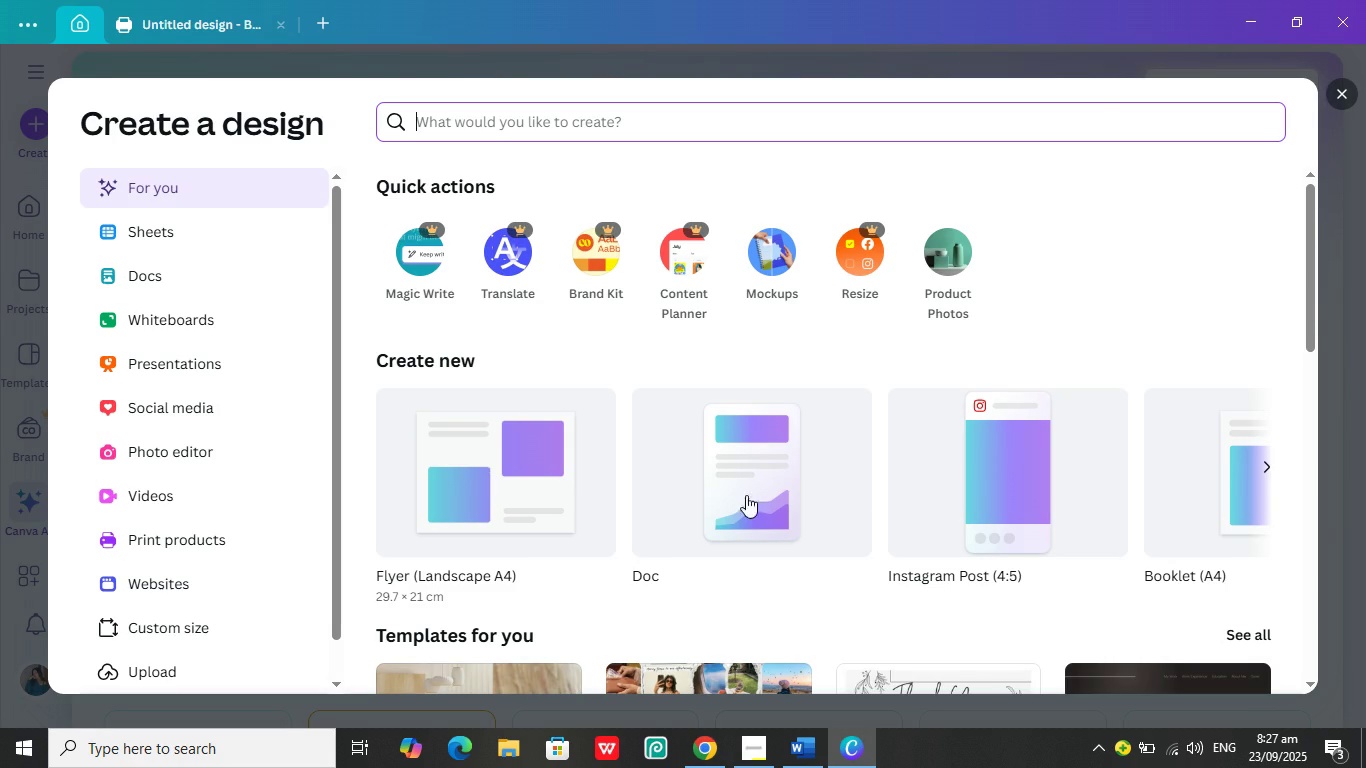 
left_click([478, 443])